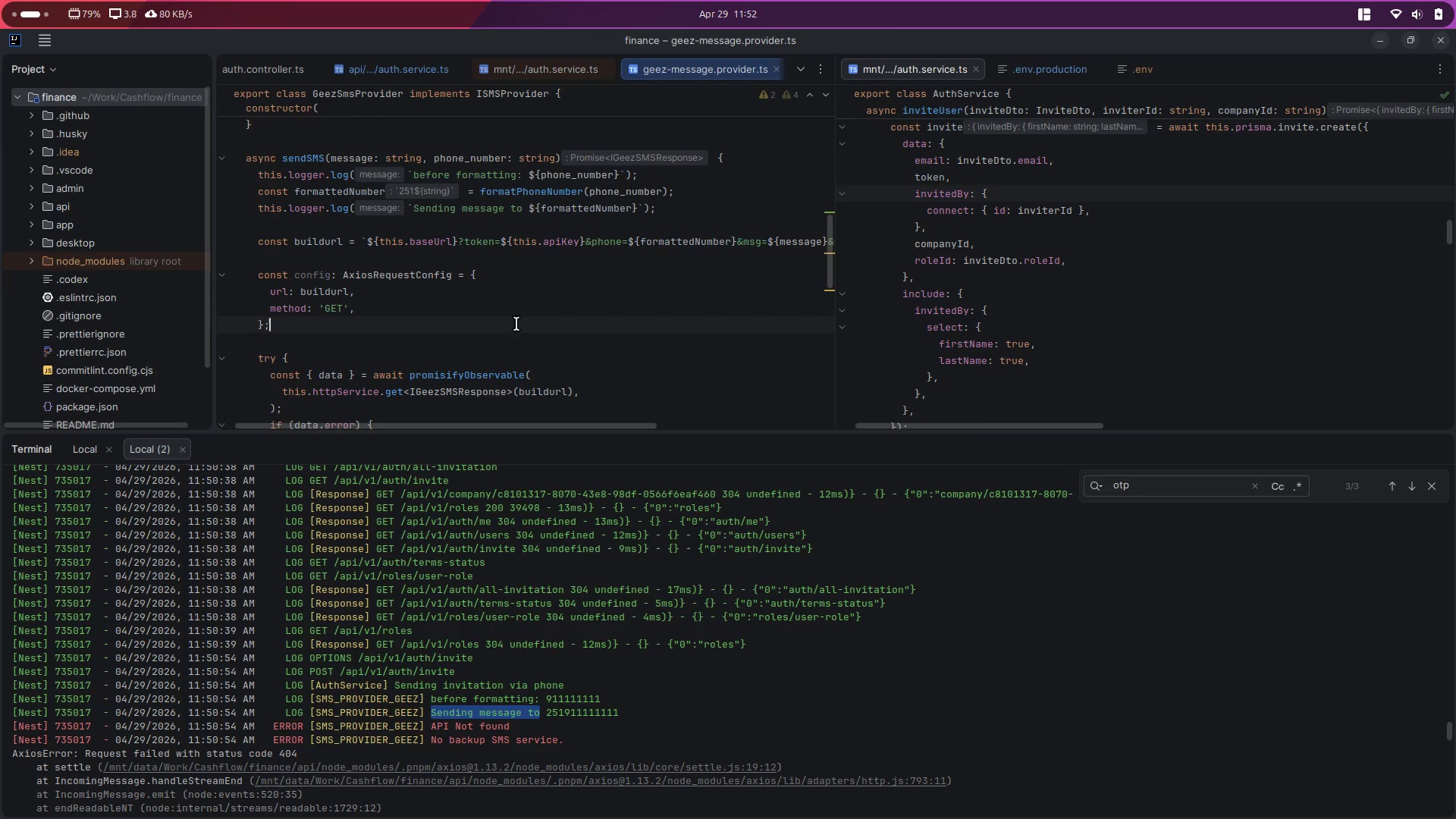 
key(Control+Backquote)
 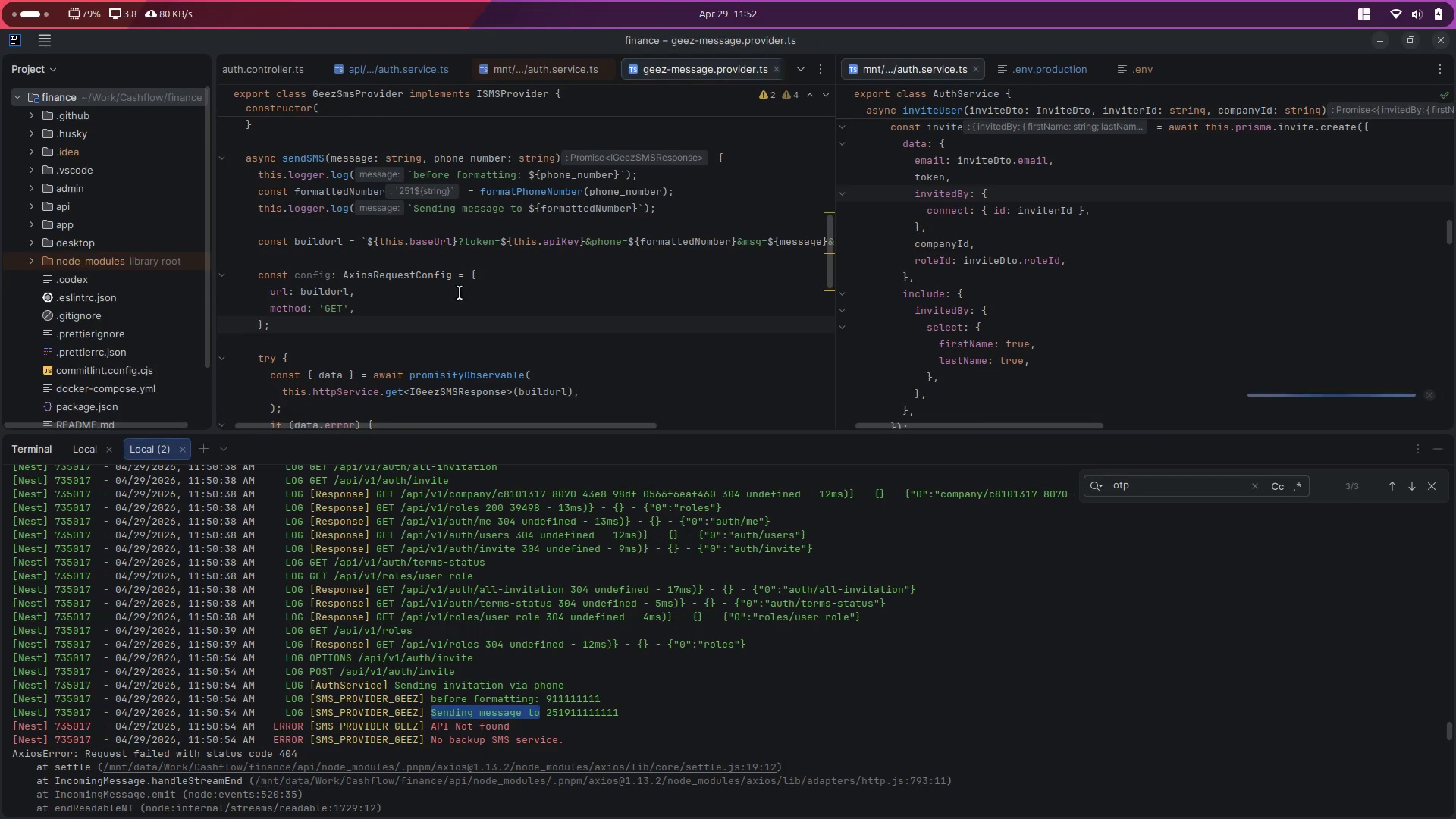 
key(Control+Backquote)
 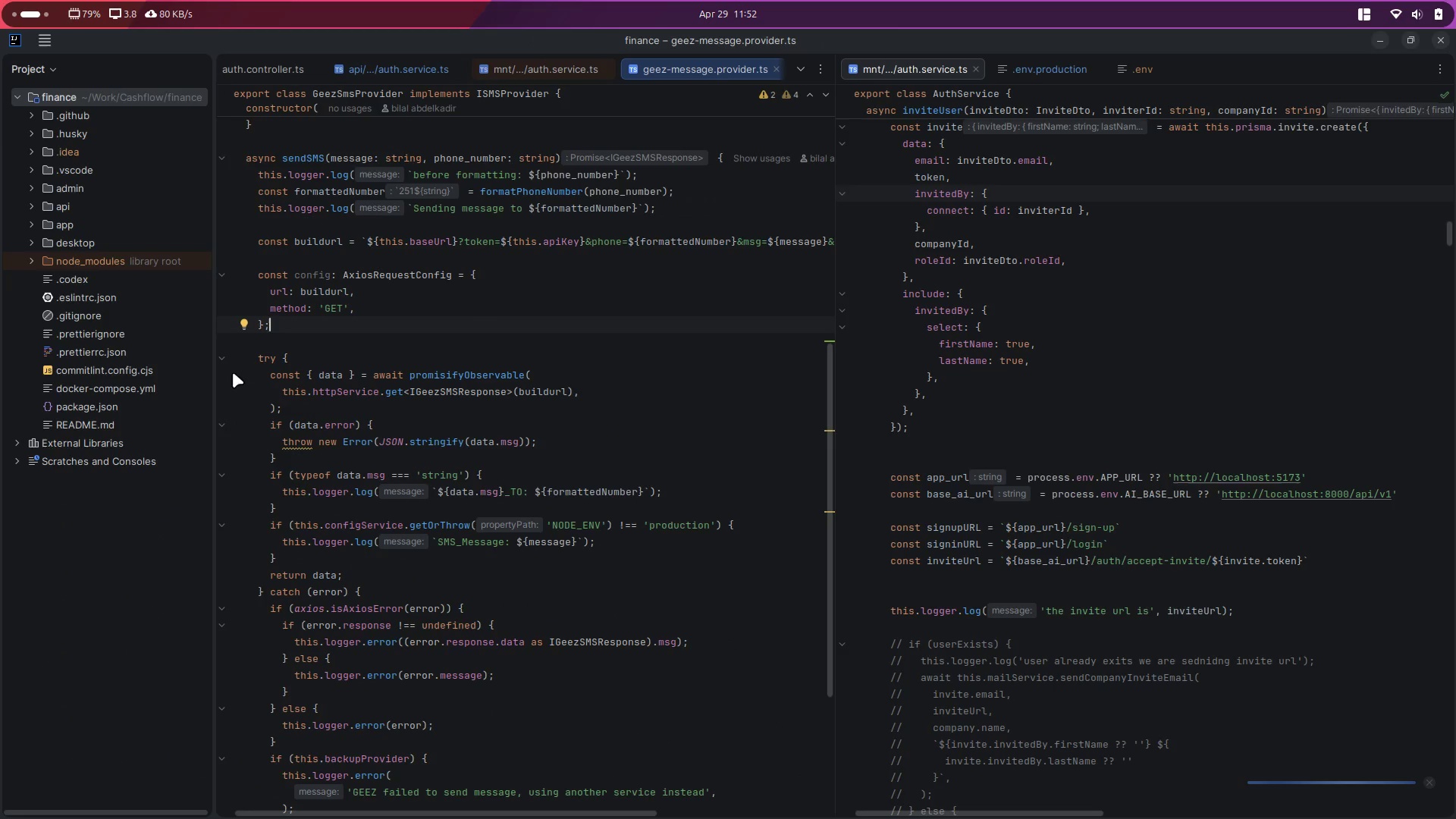 
scroll: coordinate [250, 400], scroll_direction: down, amount: 5.0
 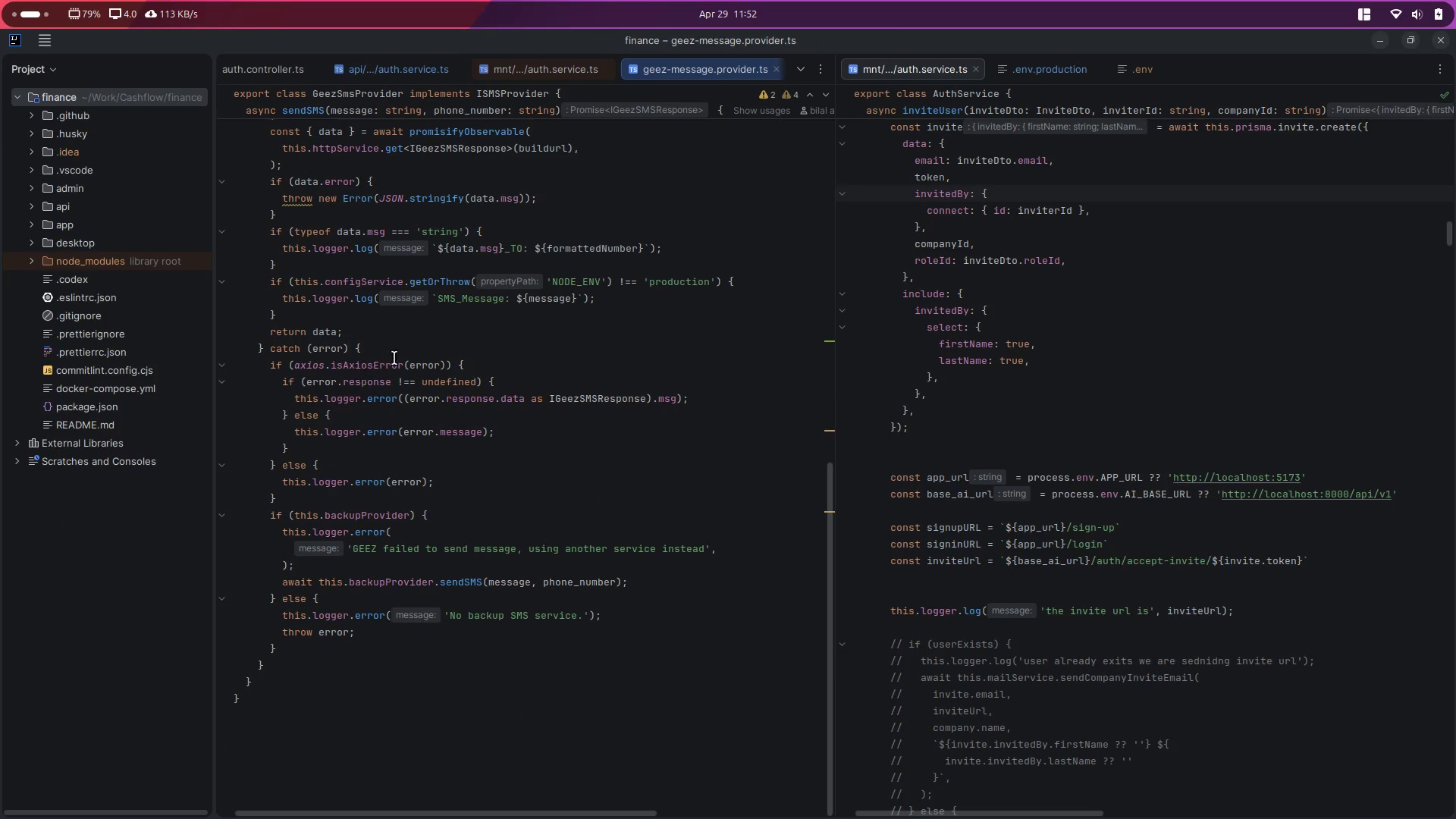 
left_click([496, 366])
 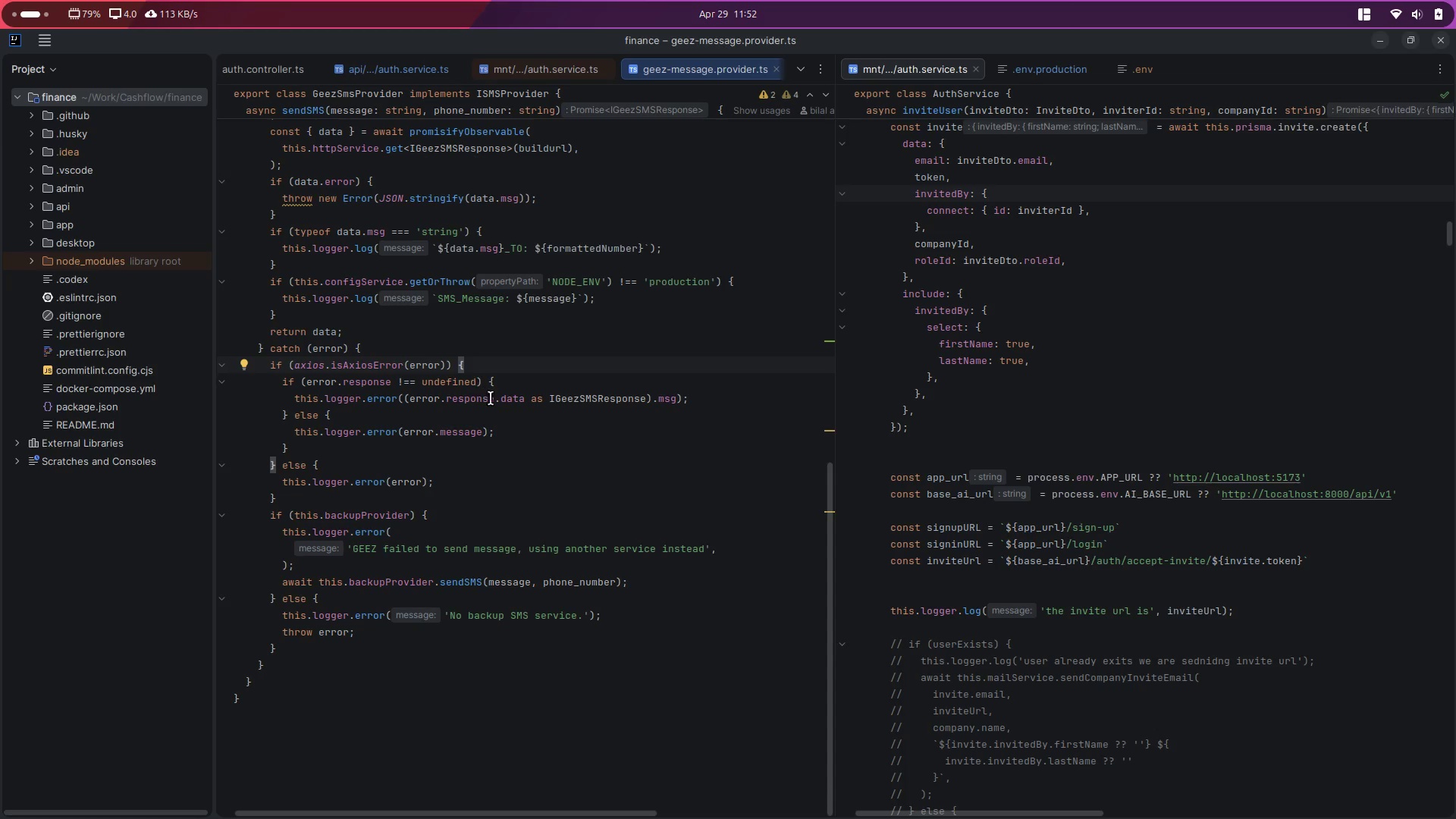 
left_click([567, 400])
 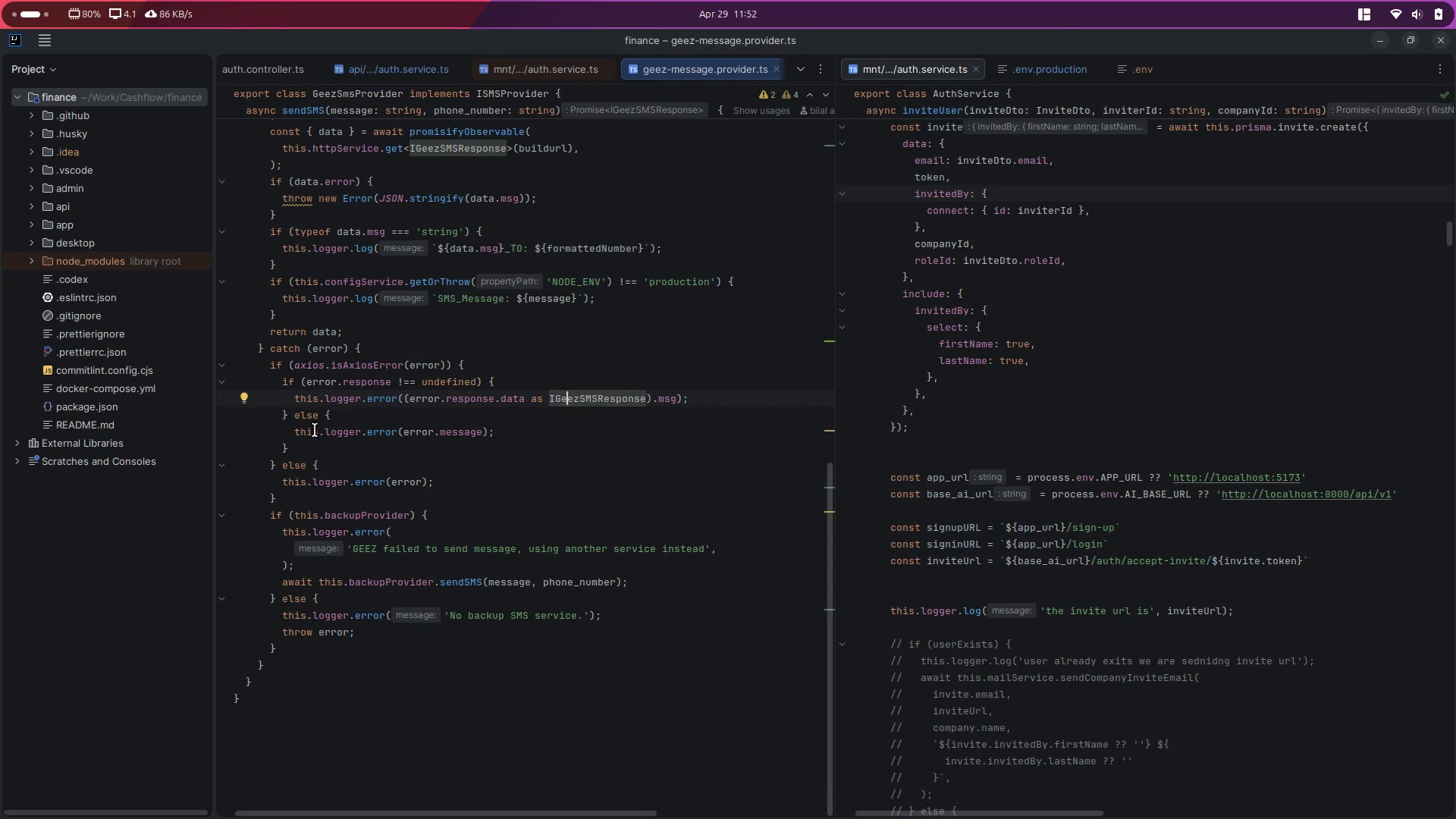 
left_click_drag(start_coordinate=[291, 433], to_coordinate=[540, 426])
 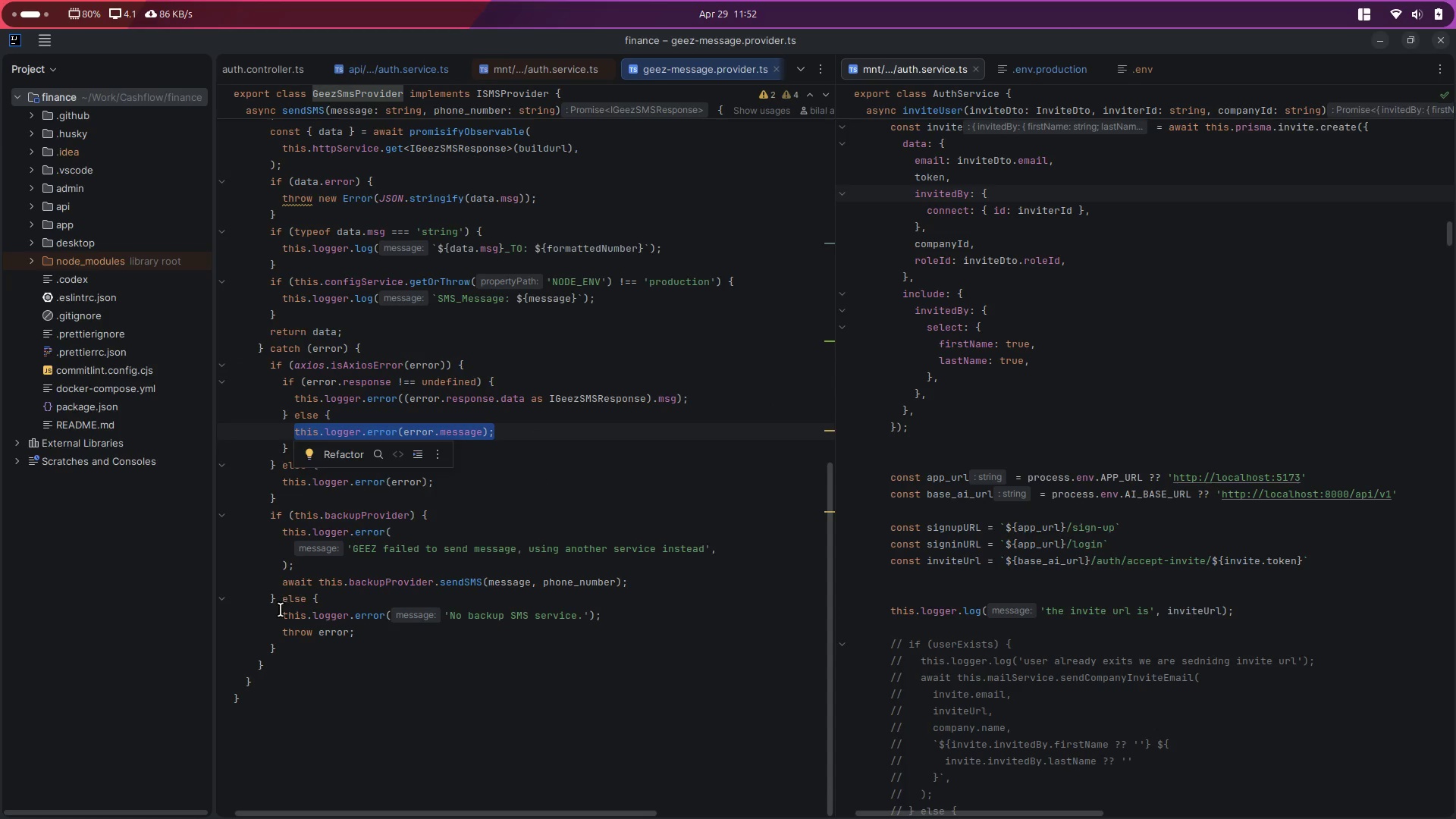 
left_click([459, 516])
 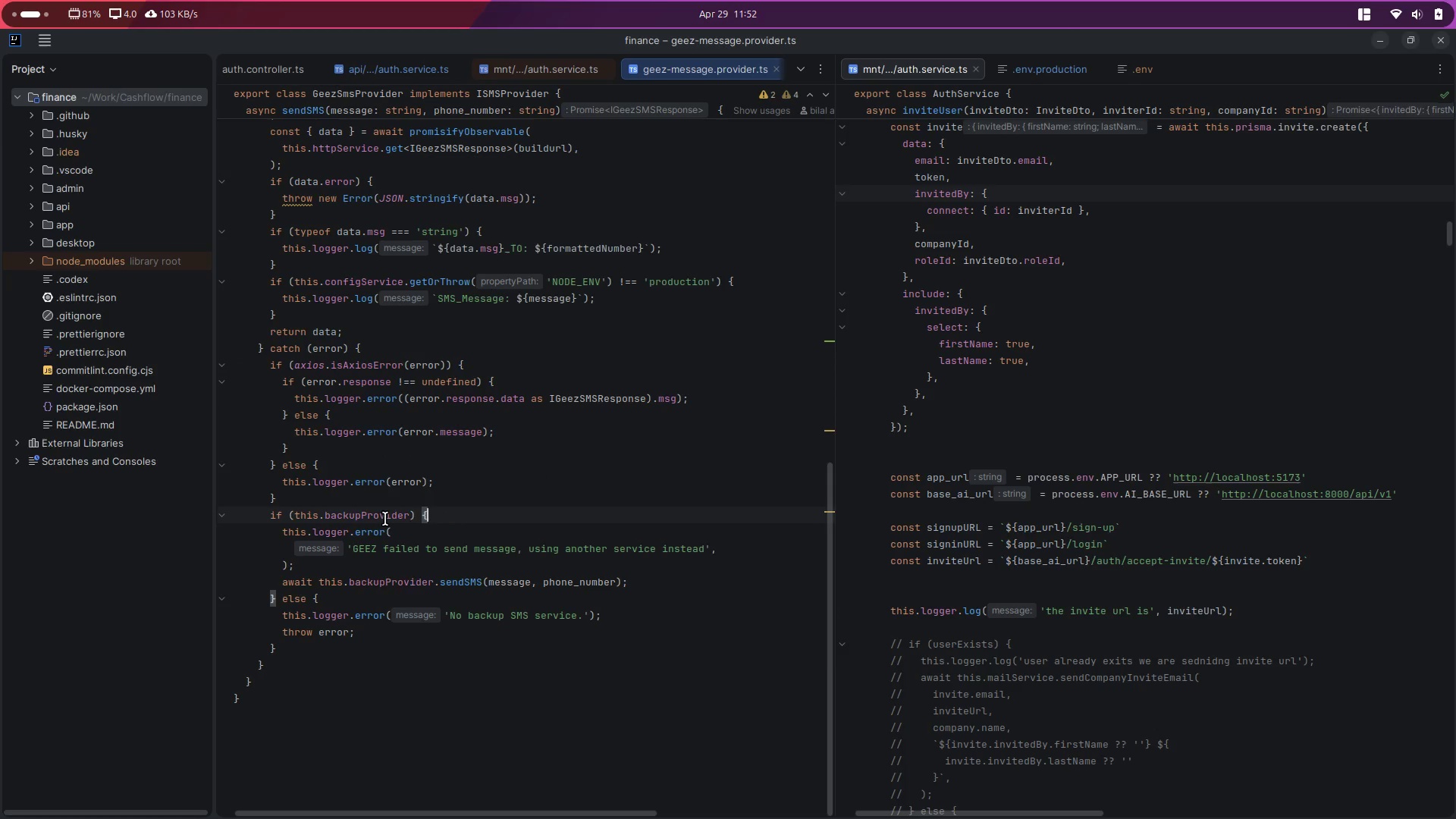 
double_click([385, 519])
 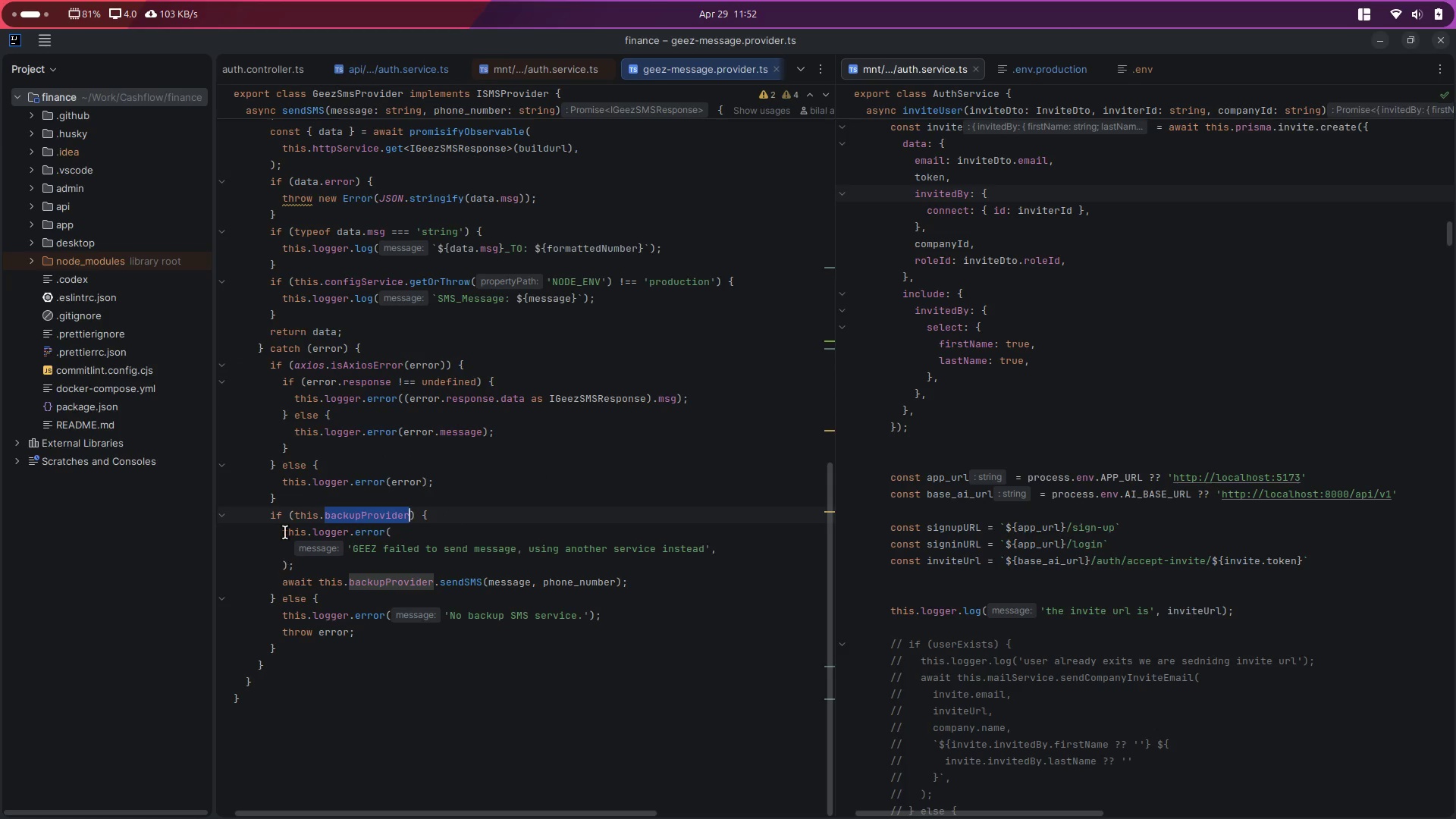 
left_click([286, 503])
 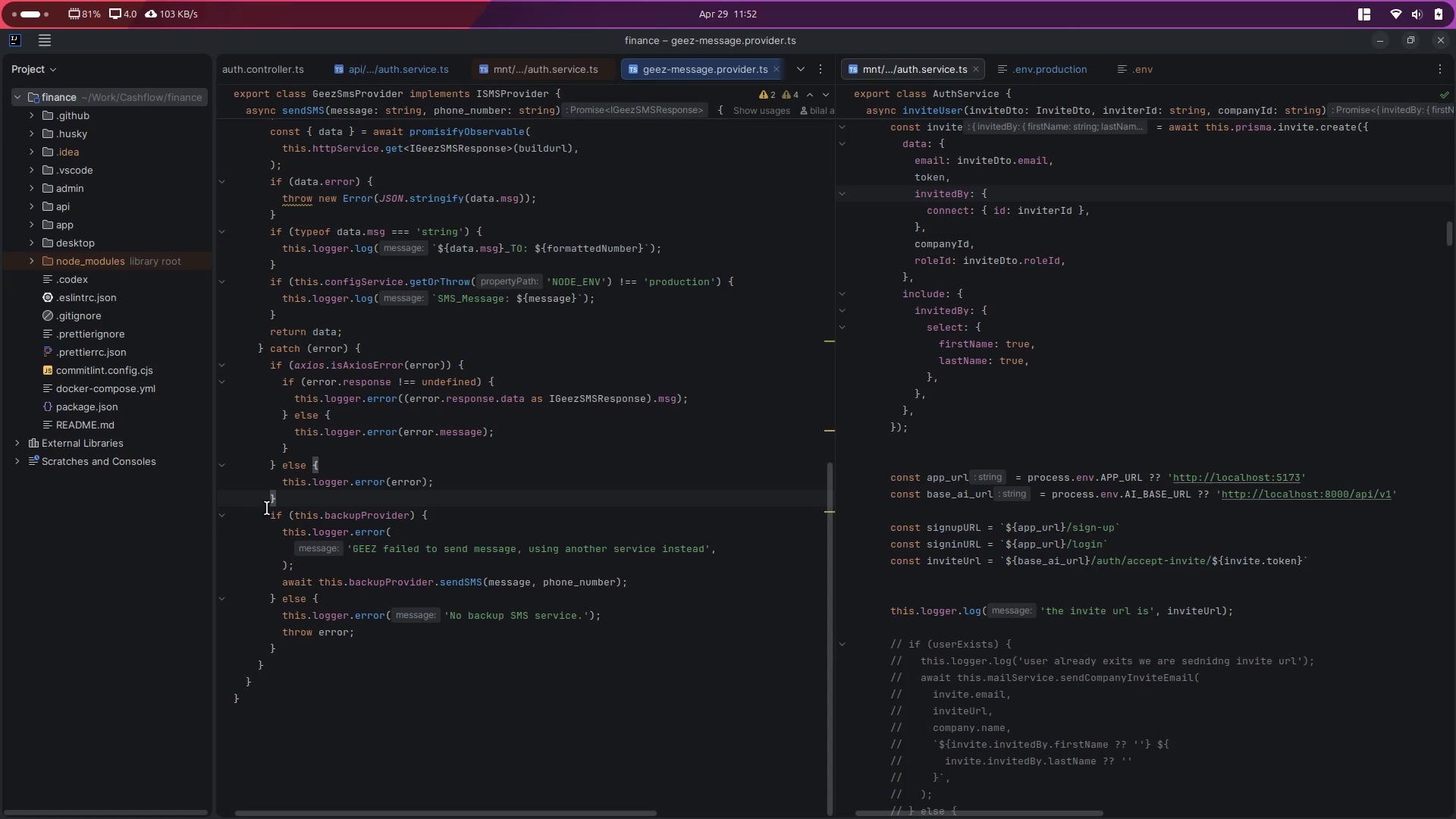 
left_click_drag(start_coordinate=[255, 516], to_coordinate=[324, 654])
 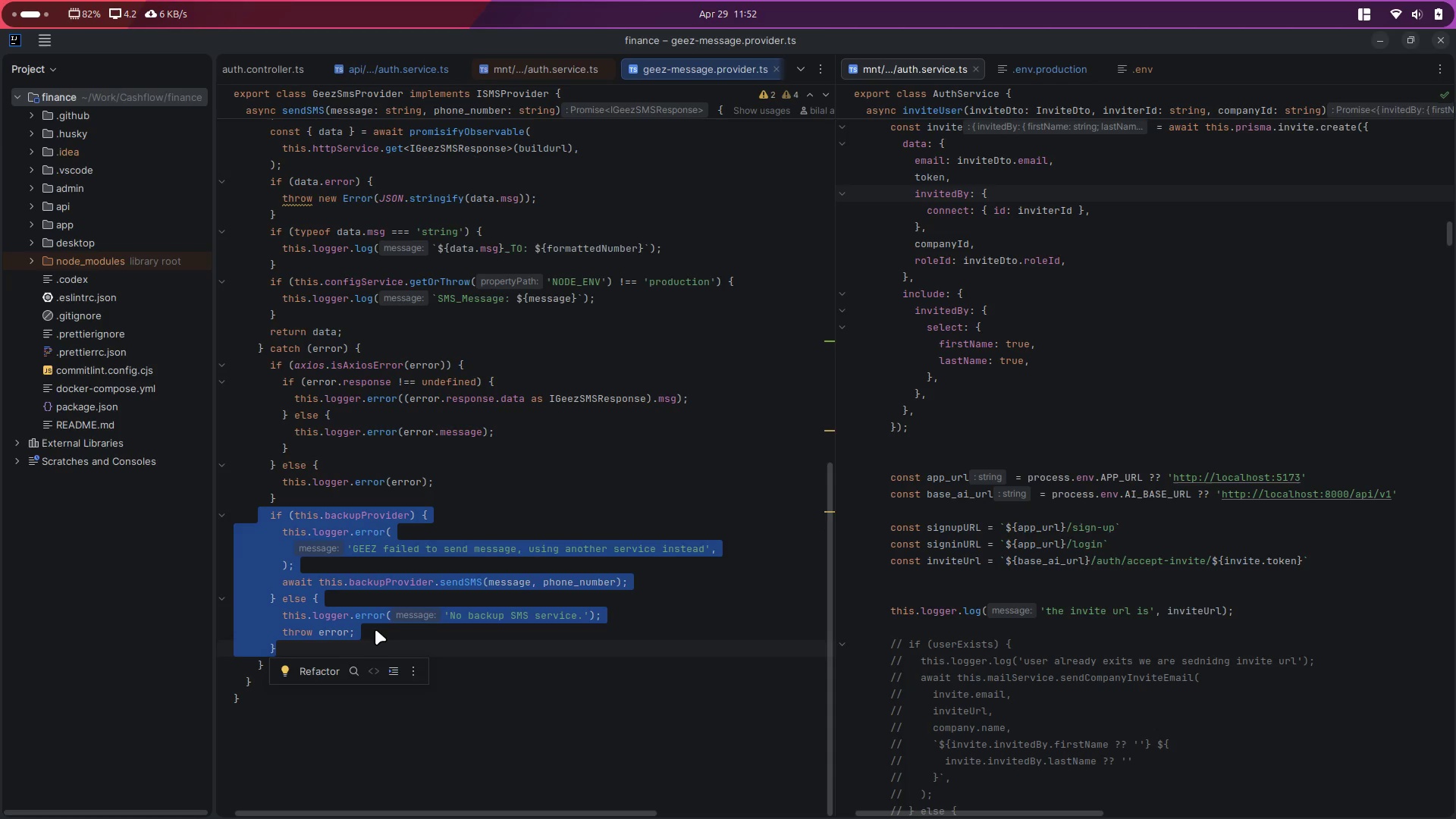 
left_click([375, 629])
 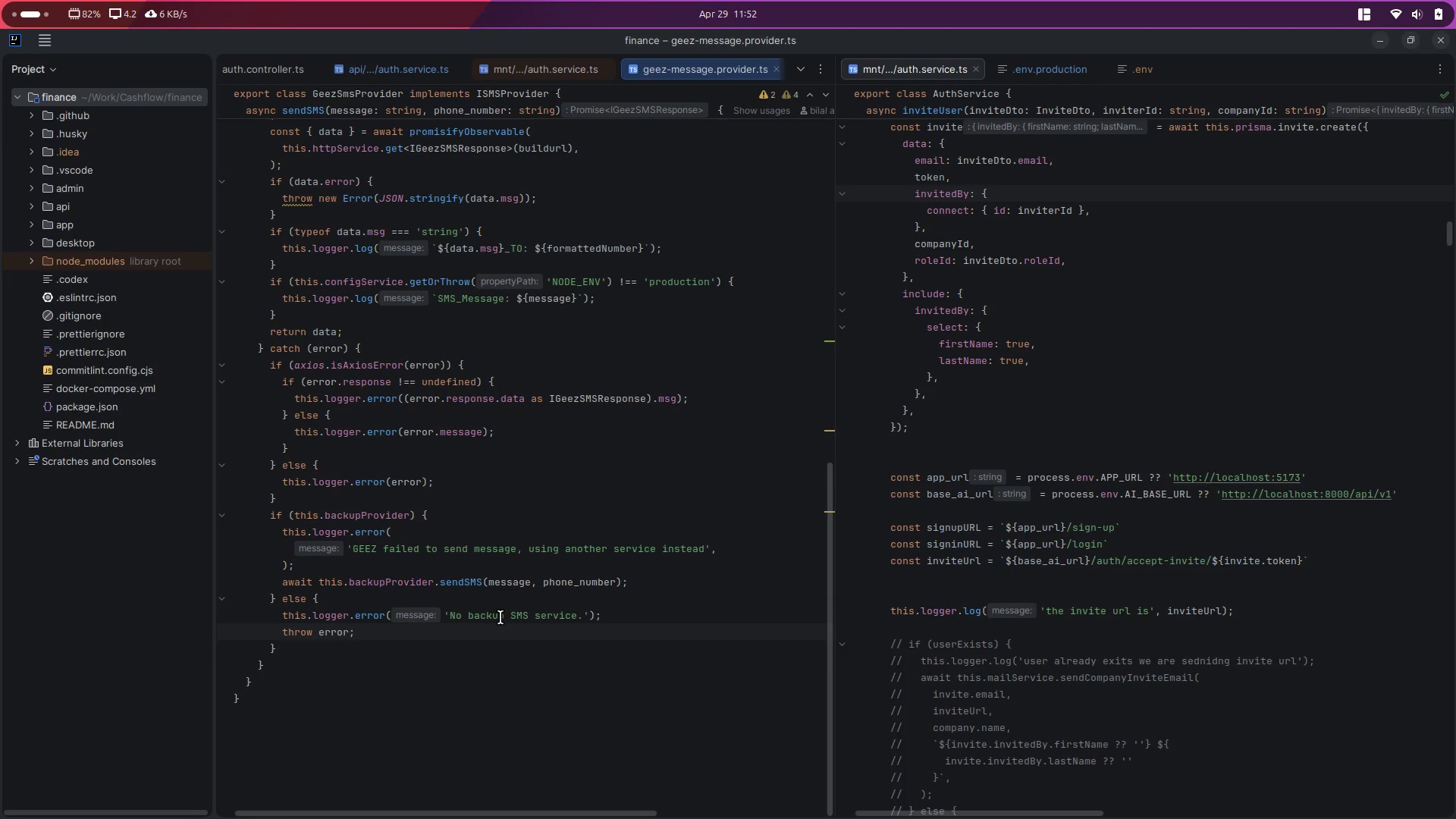 
left_click([500, 617])
 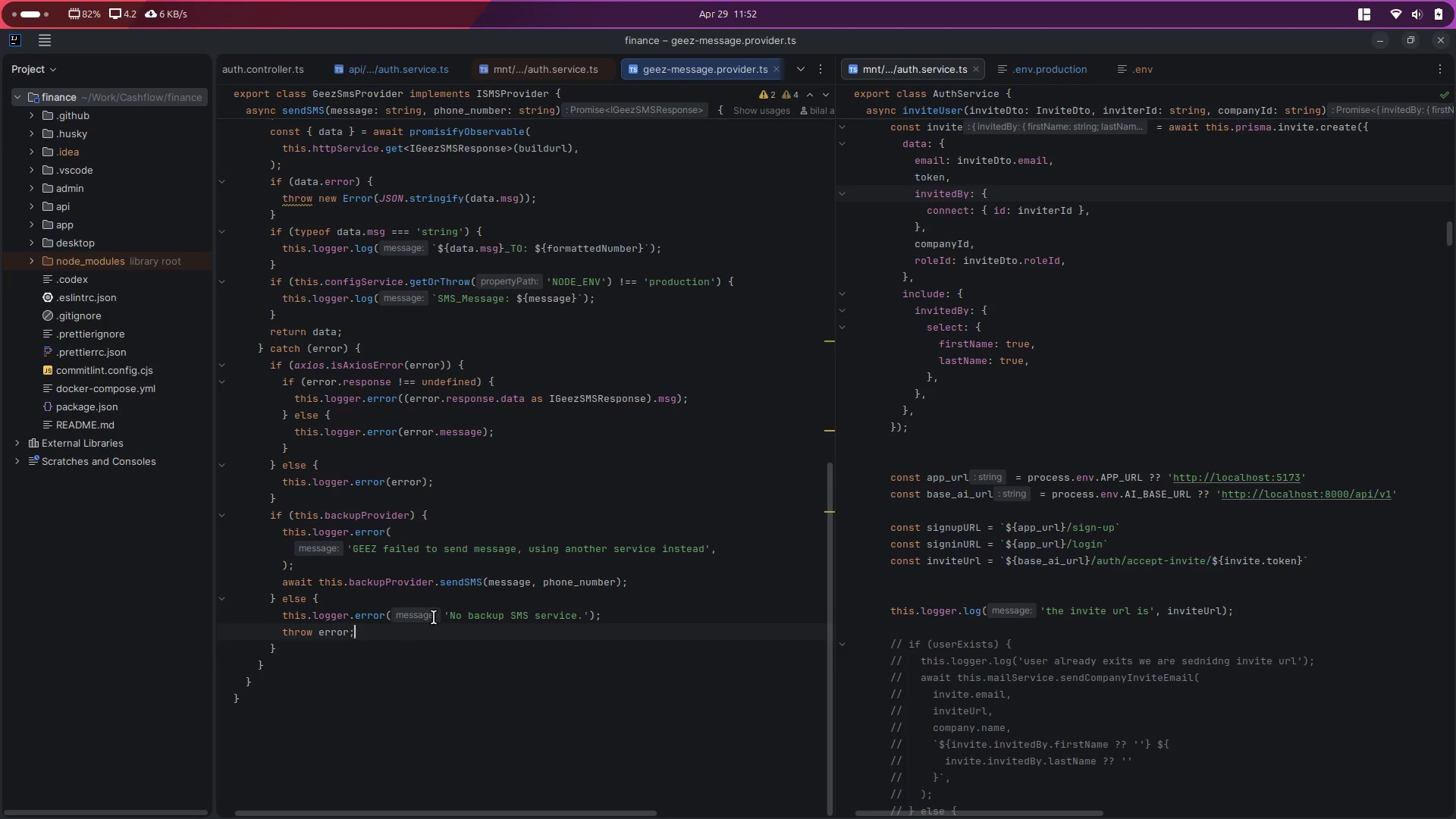 
key(Control+Slash)
 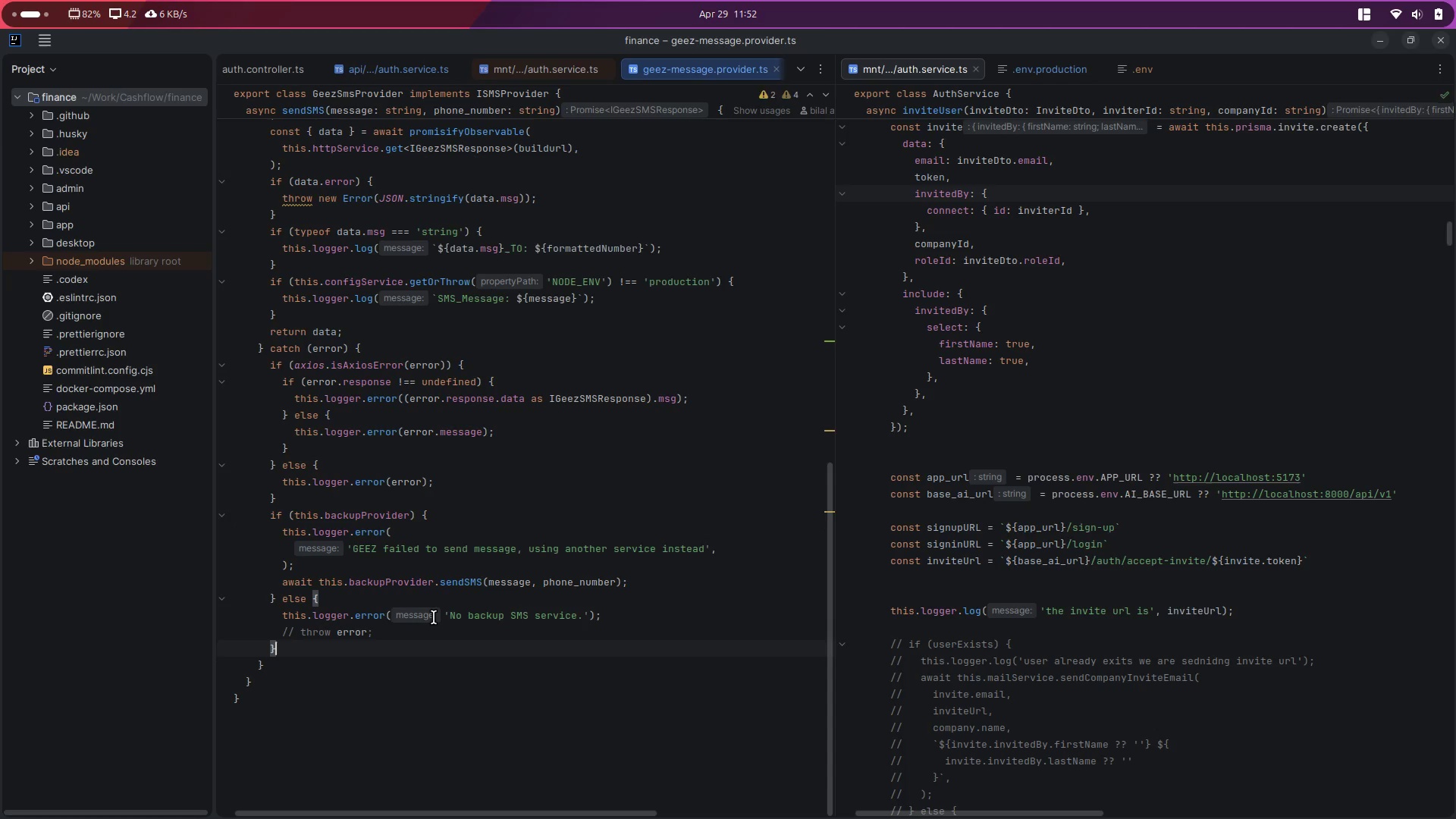 
key(Control+S)
 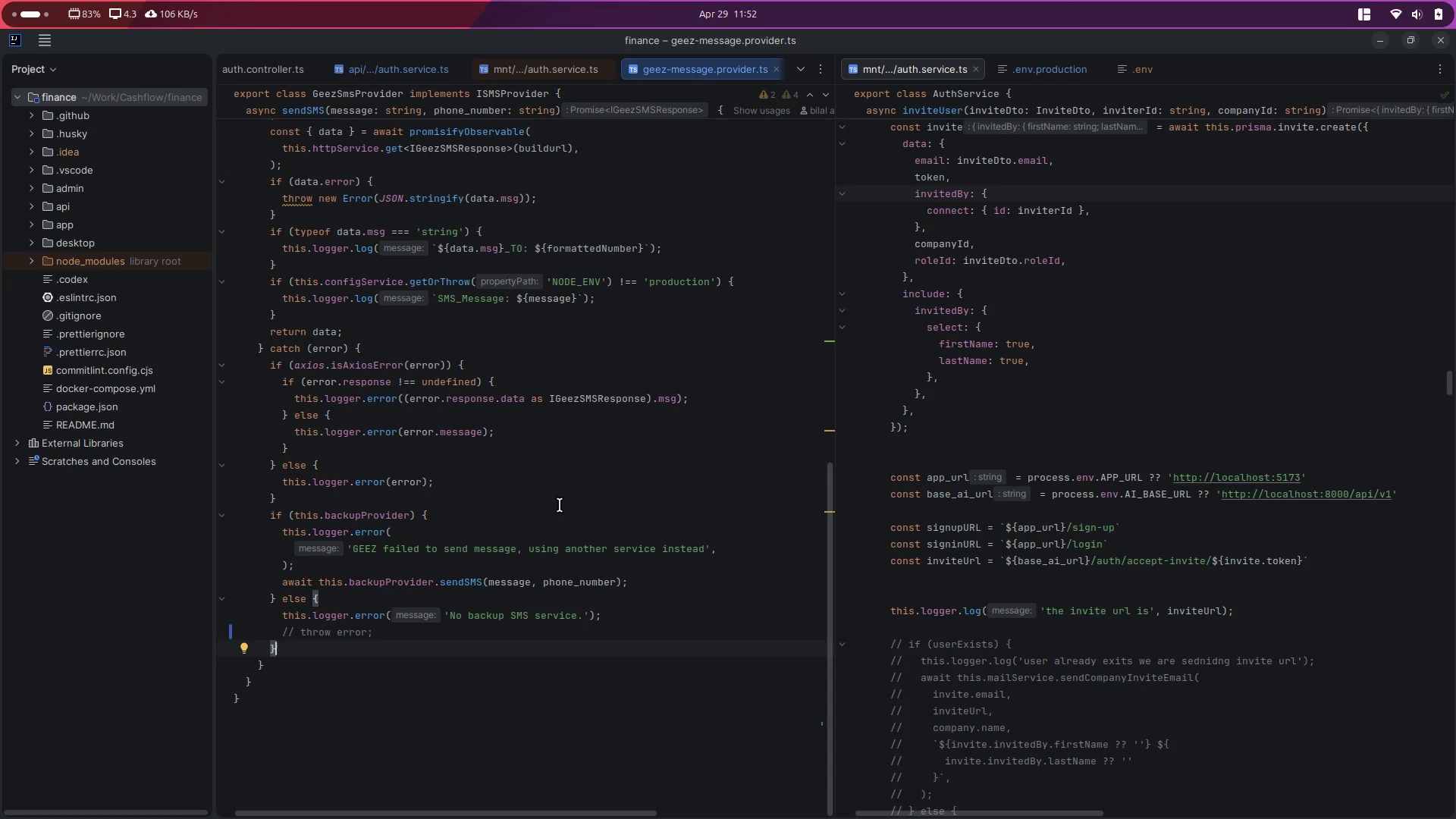 
key(Alt+Control+ArrowLeft)
 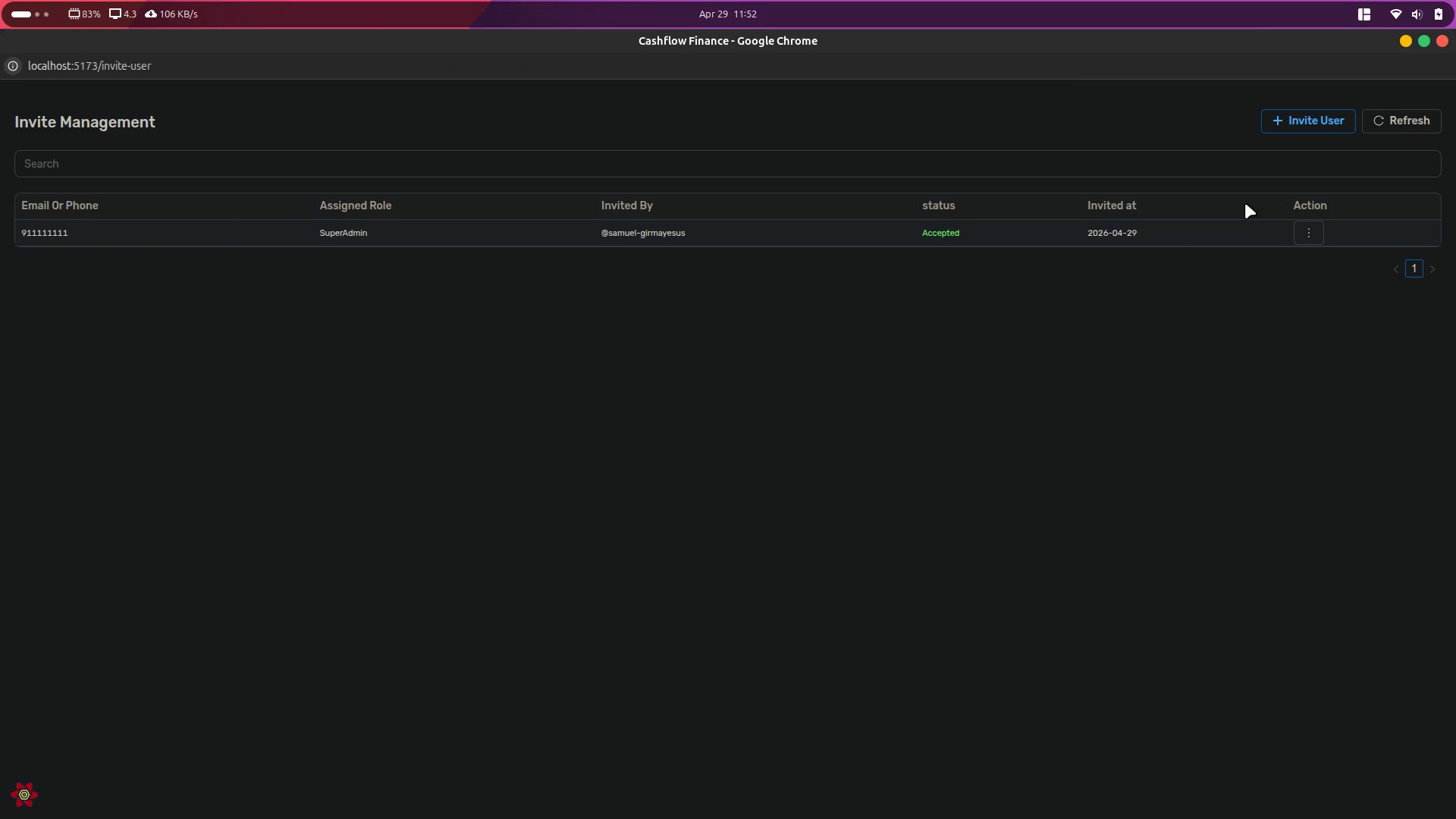 
left_click([1301, 238])
 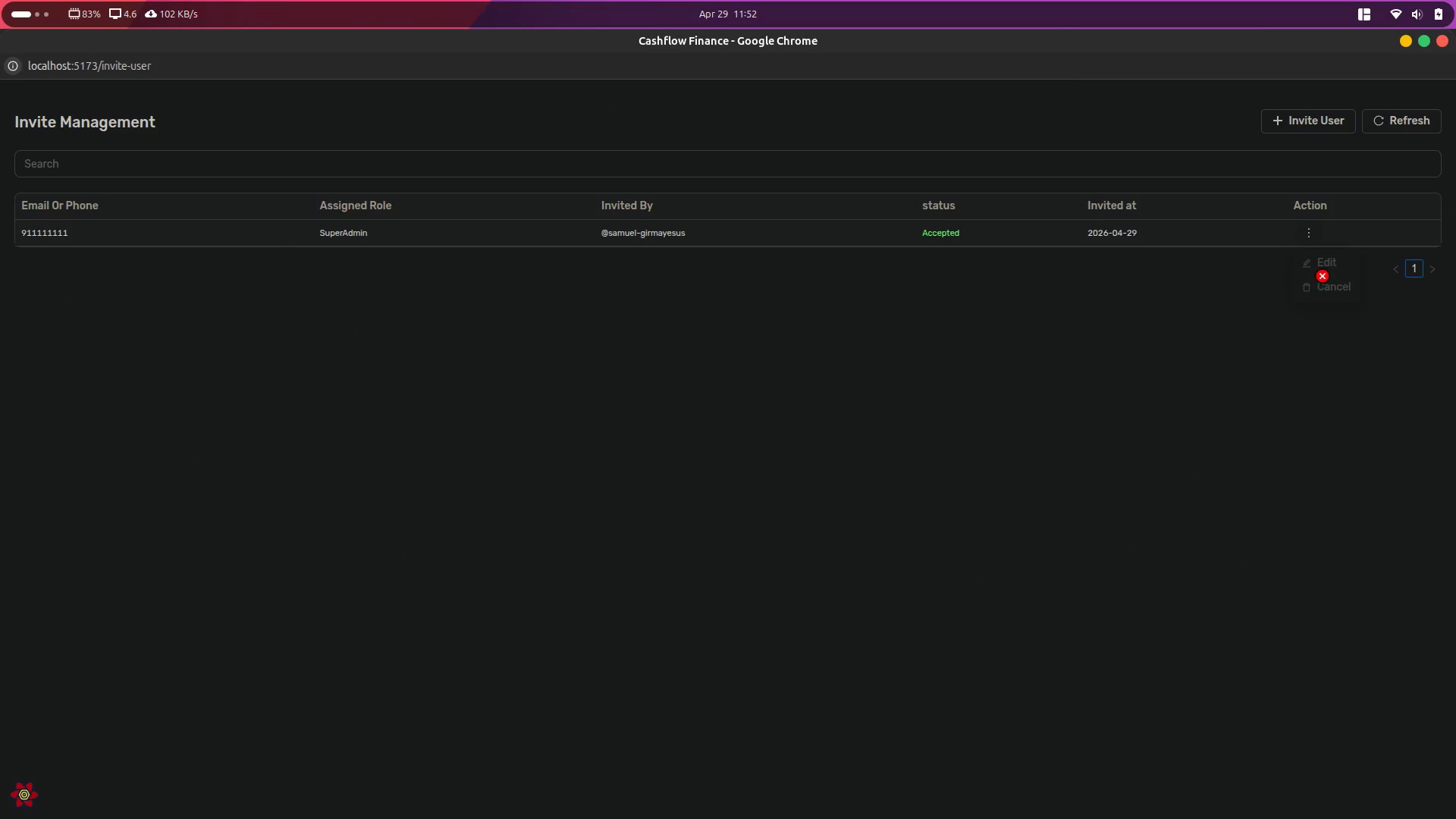 
left_click([850, 361])
 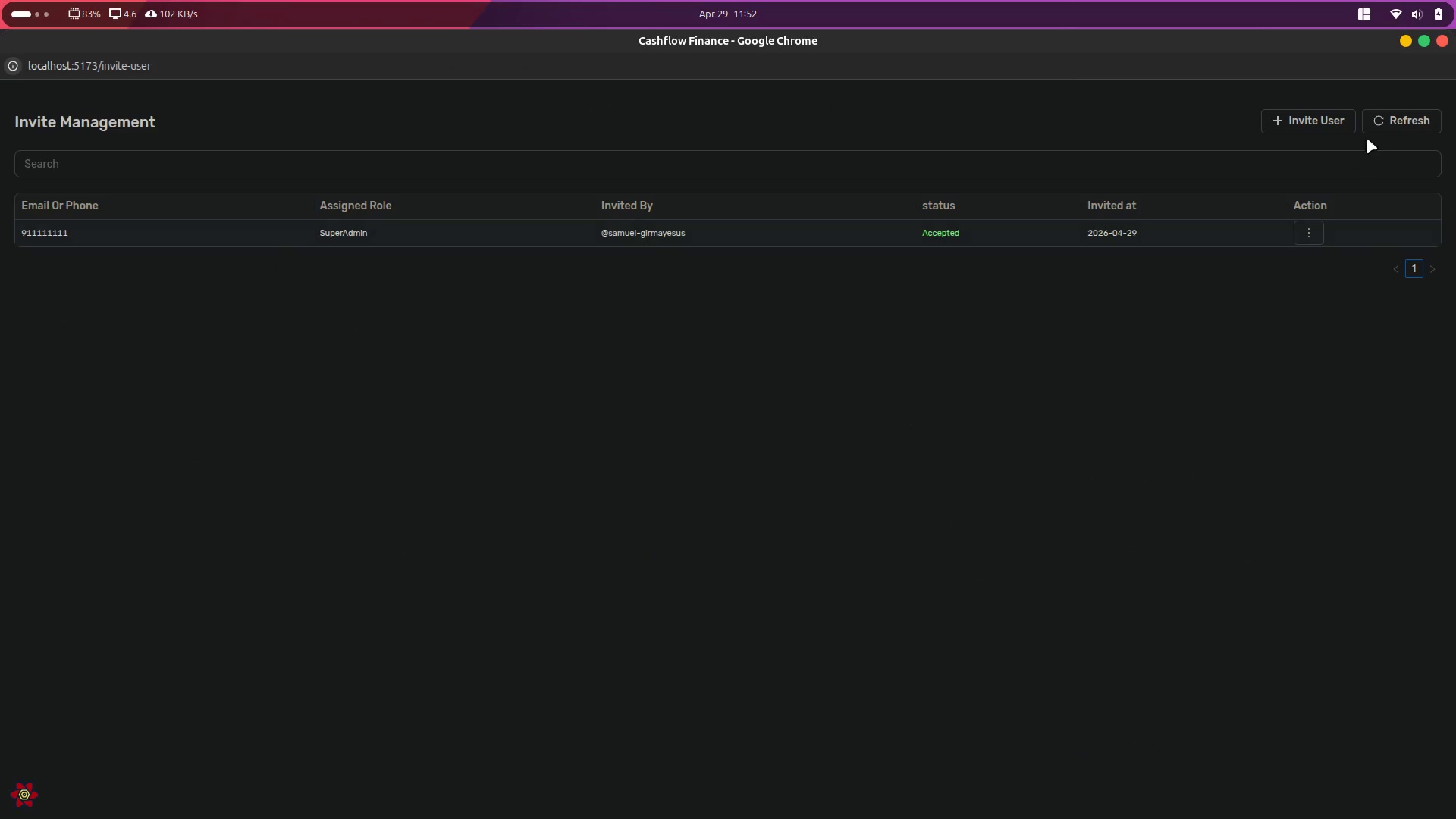 
left_click([1385, 121])
 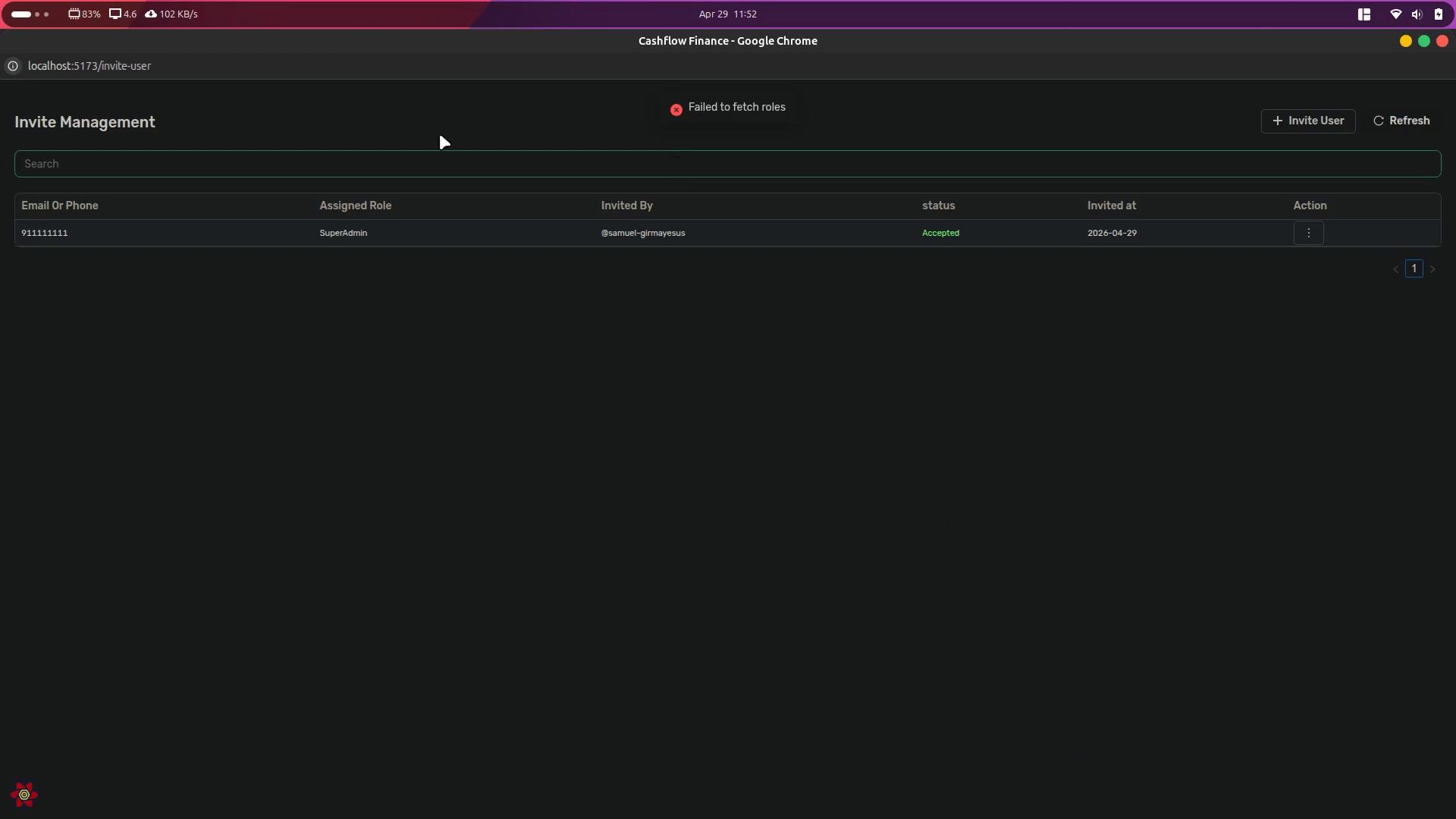 
key(Alt+AltLeft)
 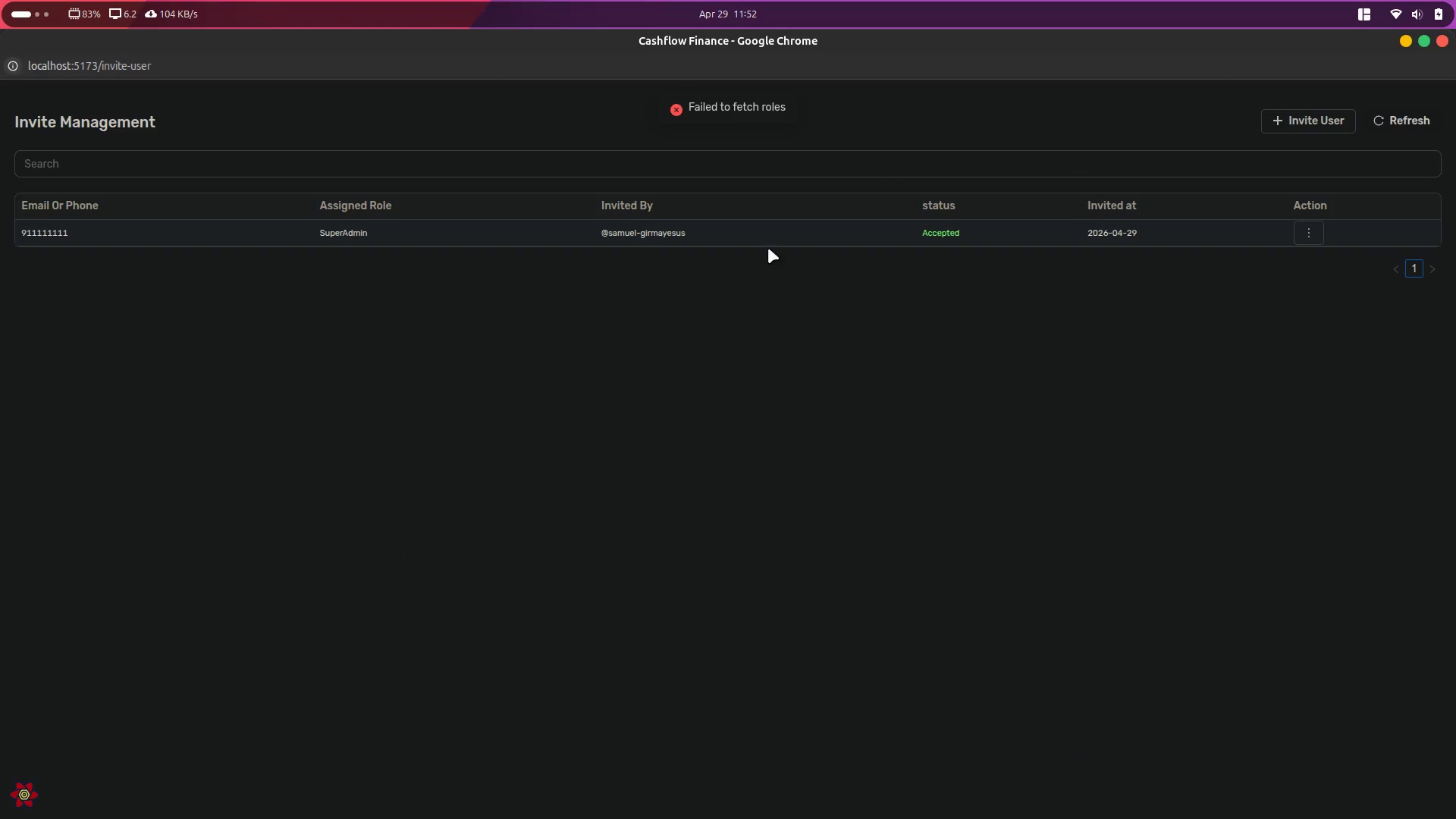 
key(Alt+Tab)
 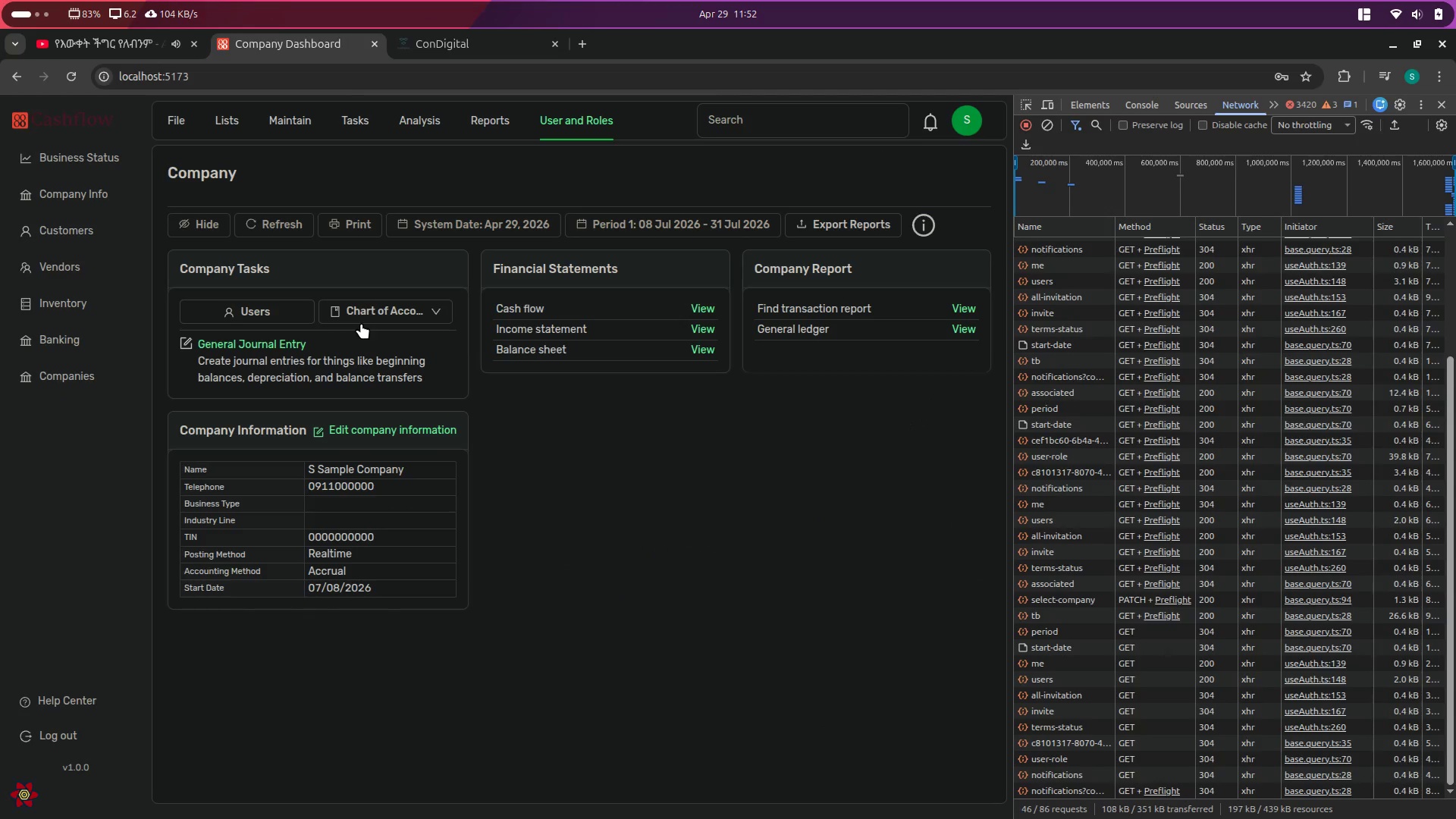 
key(Alt+AltLeft)
 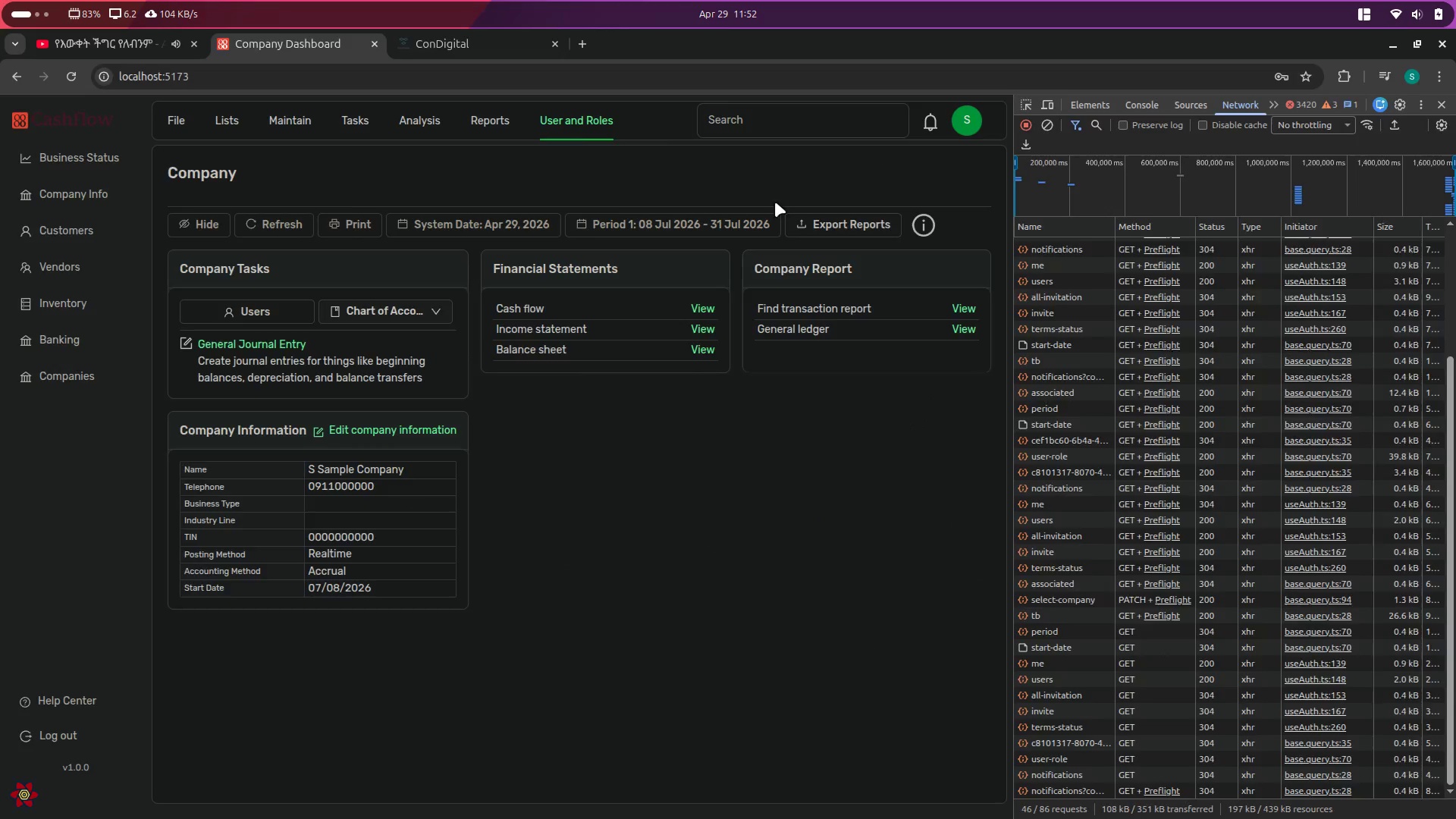 
key(Alt+Tab)
 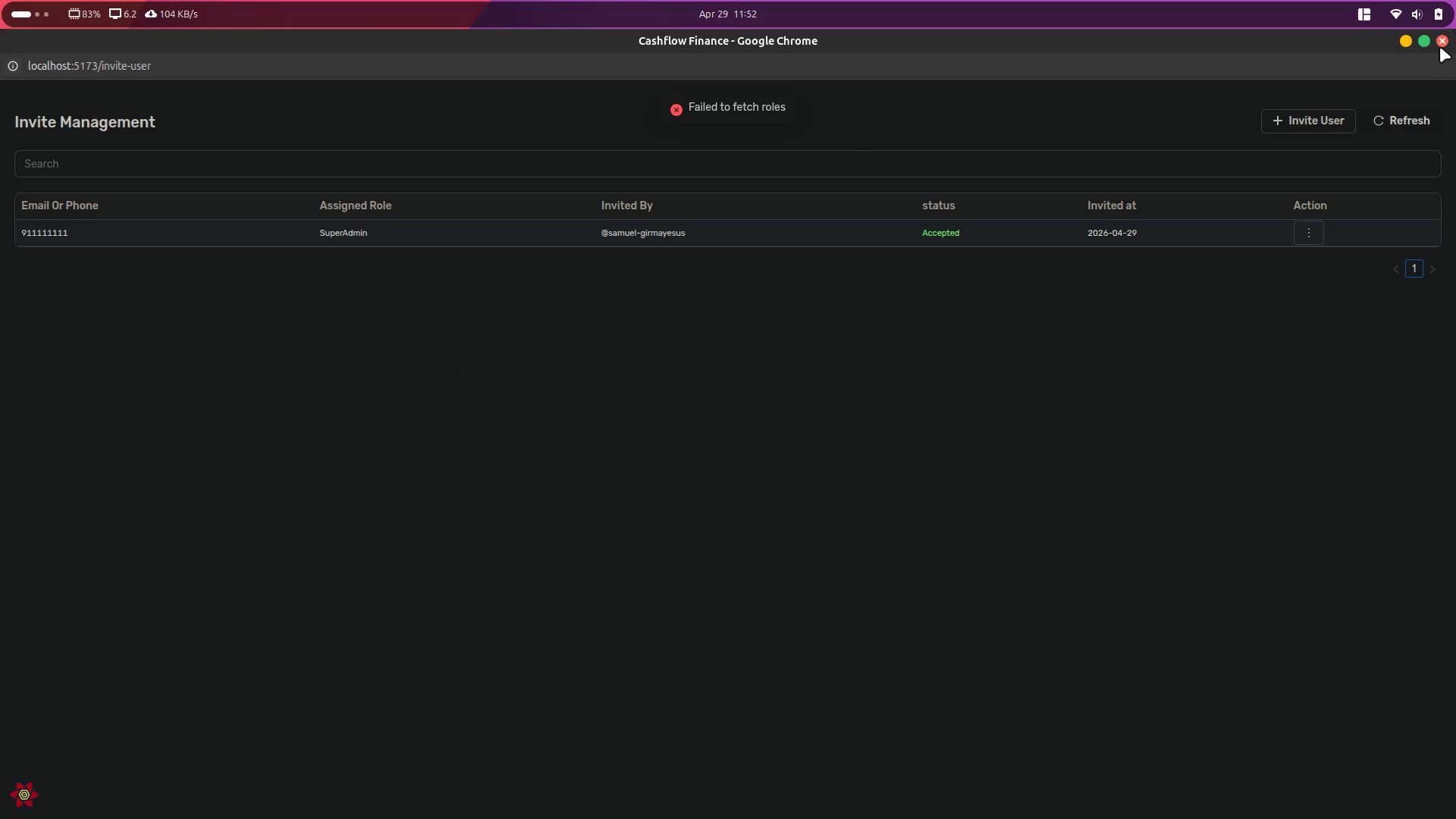 
left_click([1444, 42])
 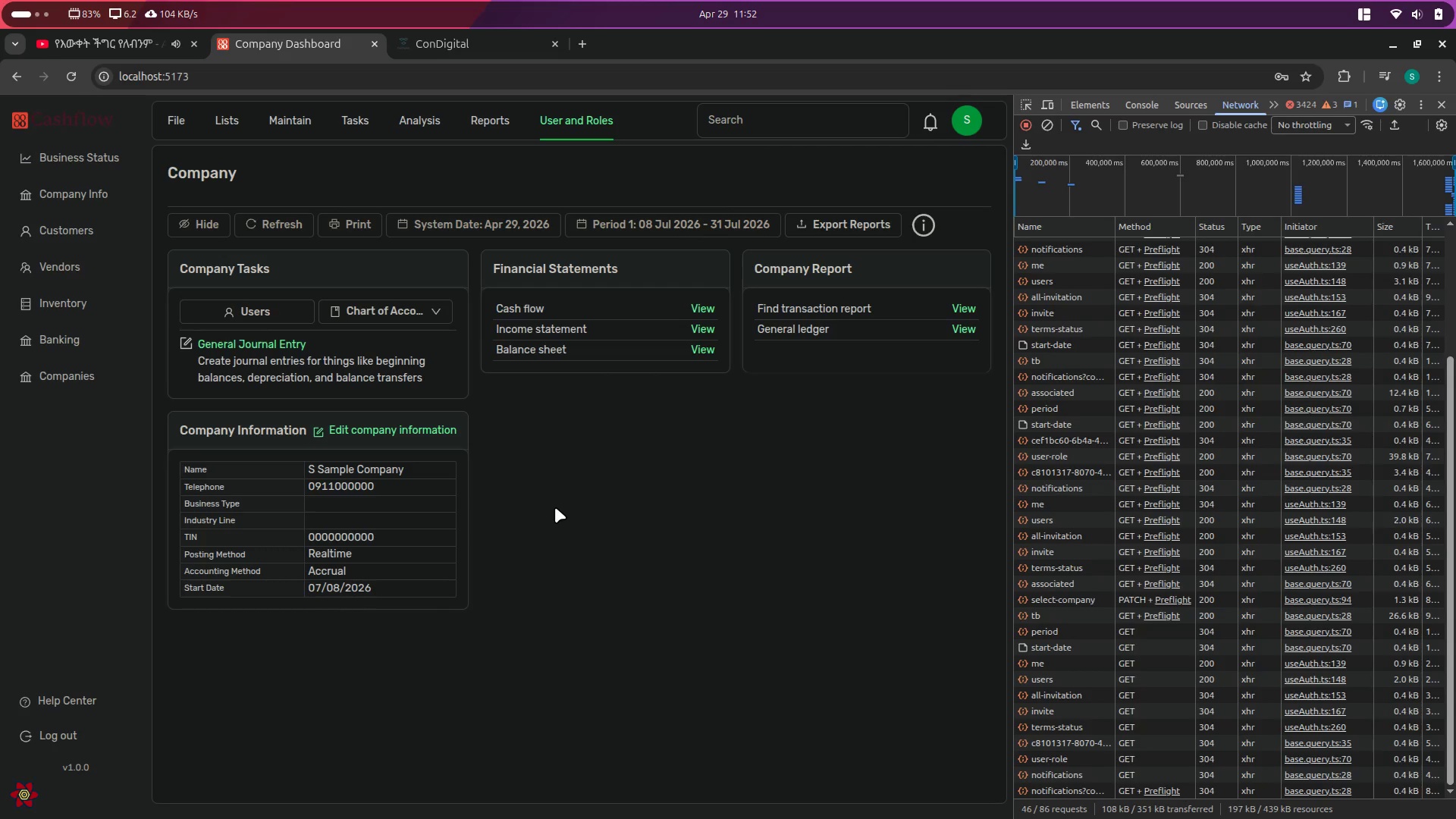 
left_click([559, 479])
 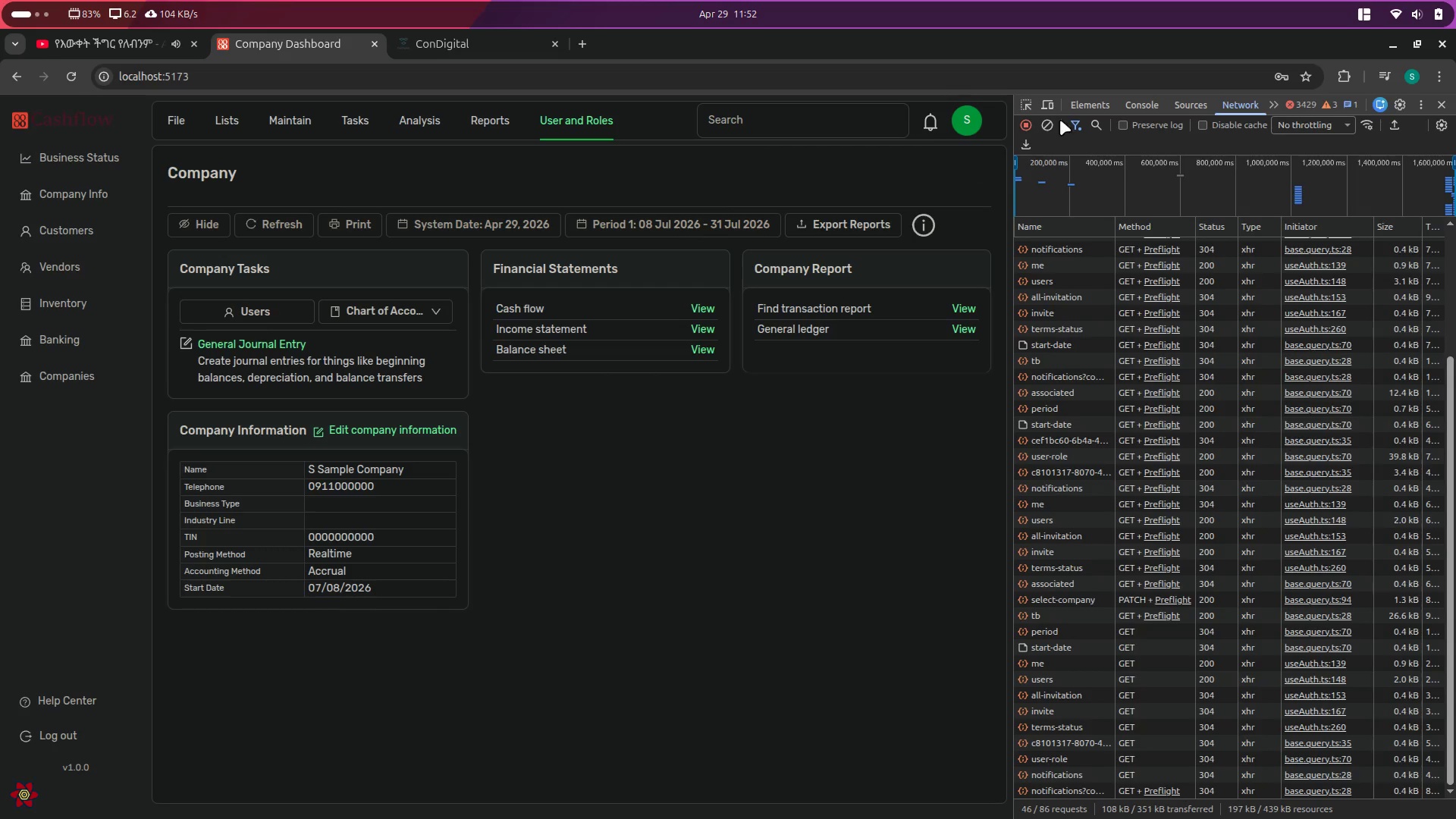 
left_click([1046, 124])
 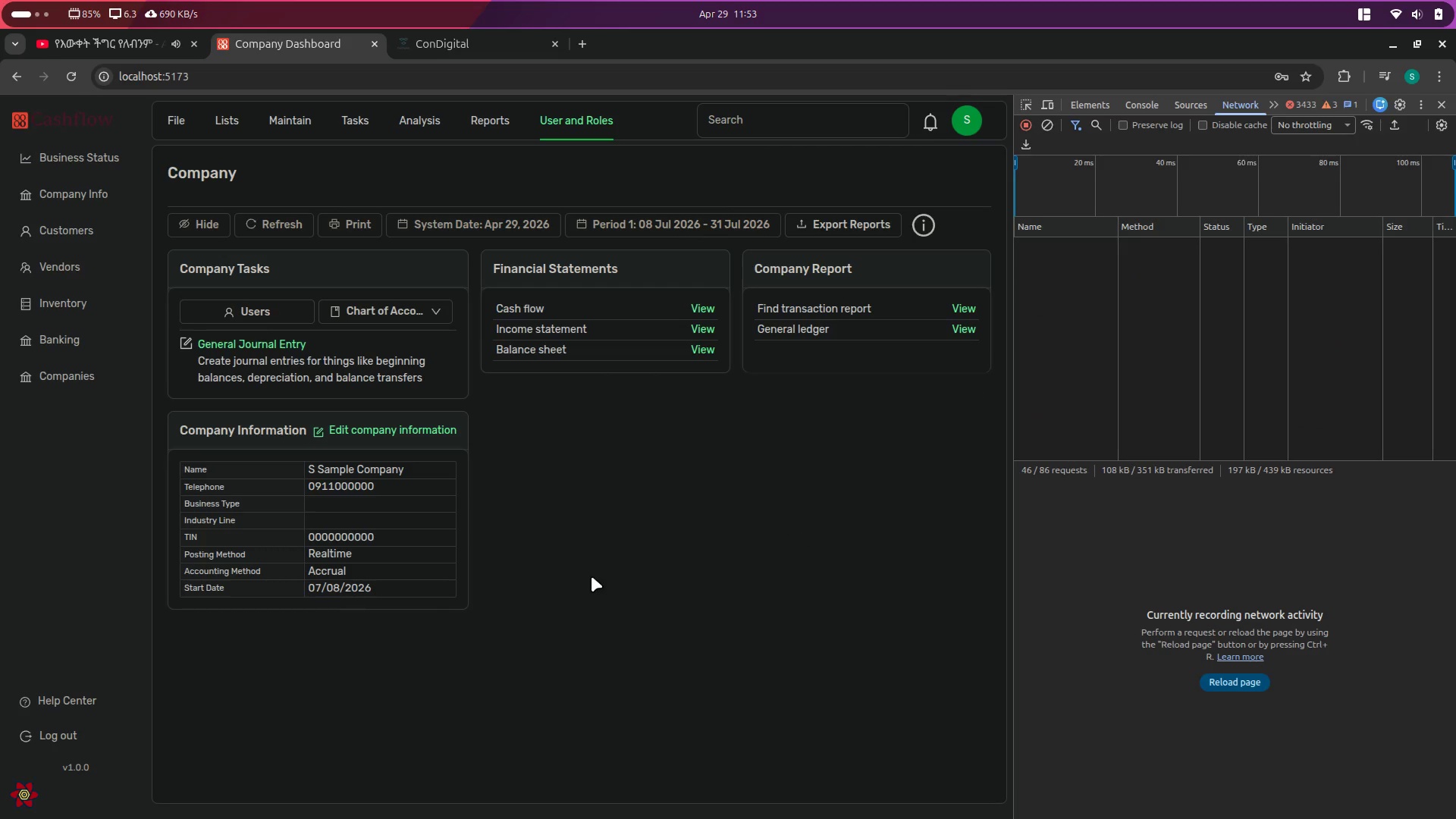 
left_click([592, 576])
 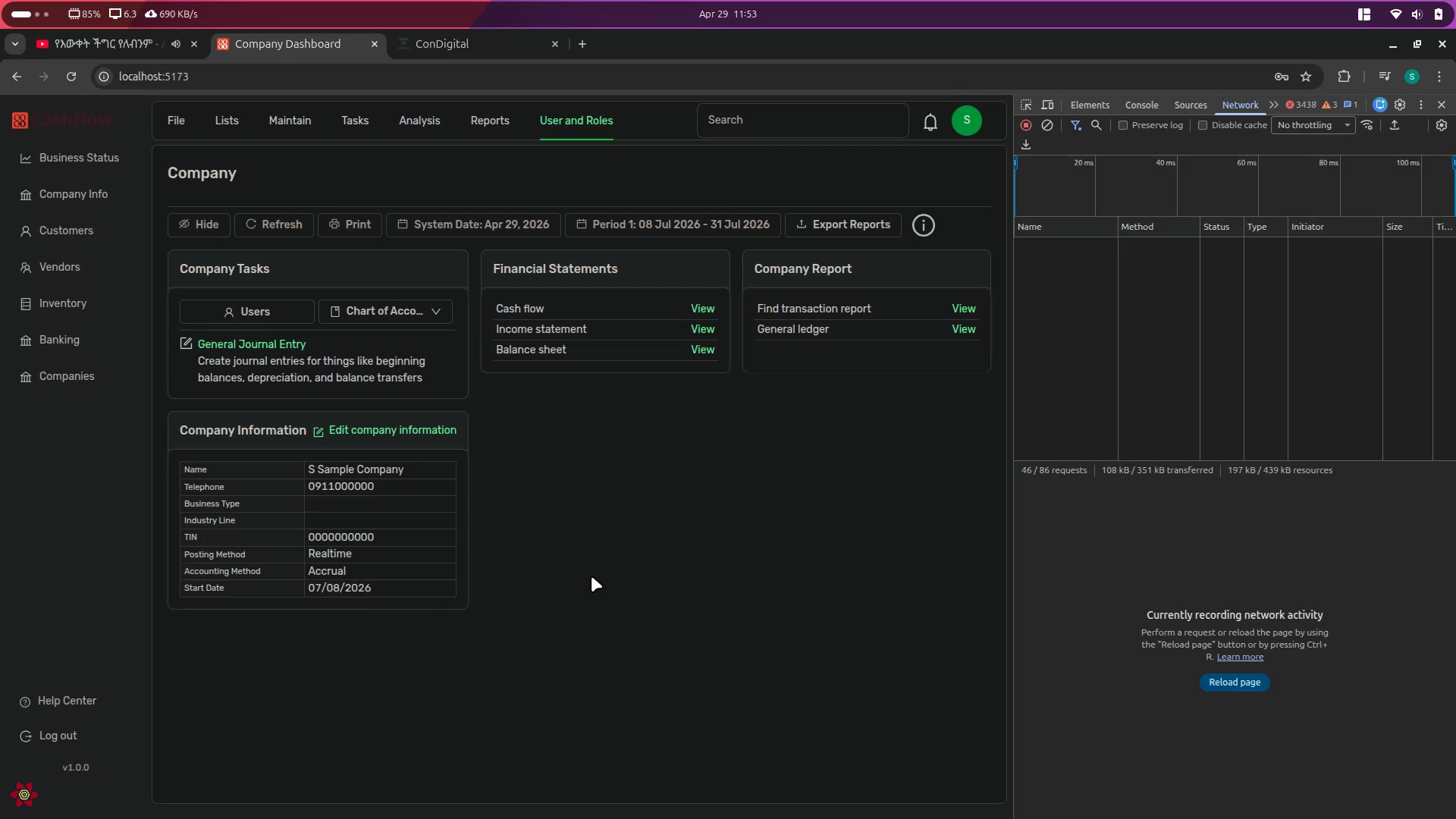 
key(Alt+Control+ArrowRight)
 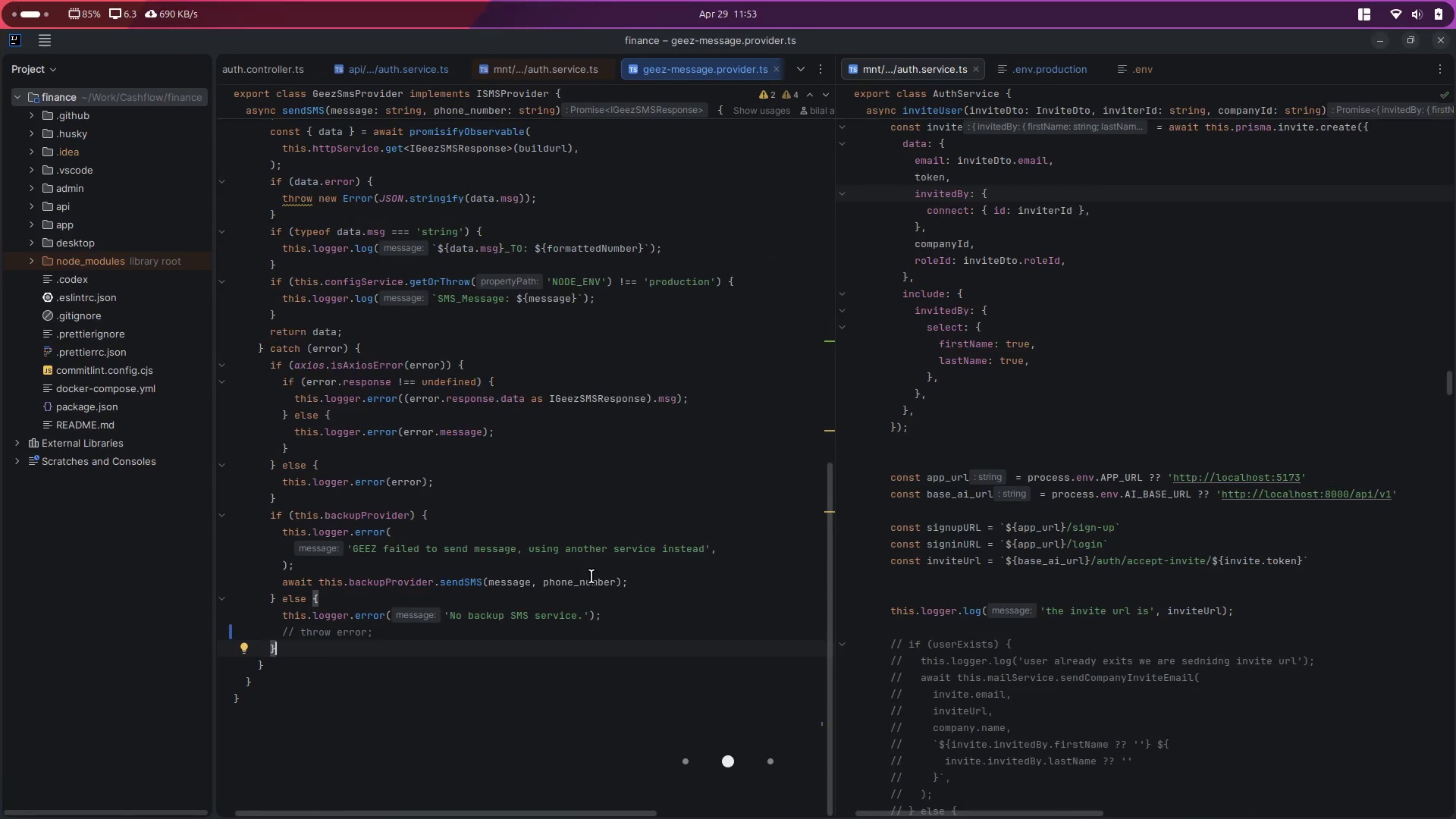 
key(Alt+Tab)